 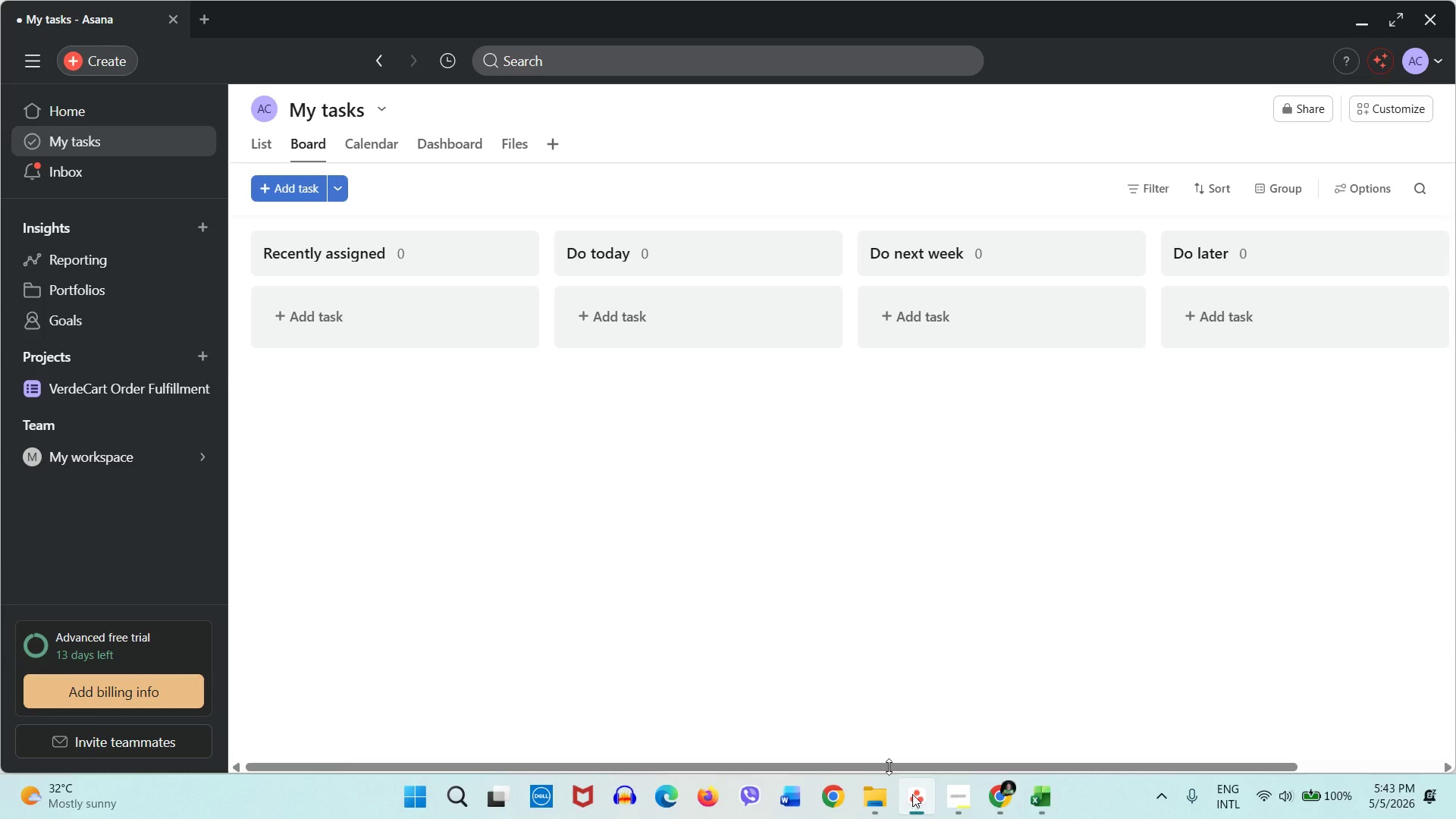 
left_click([202, 361])
 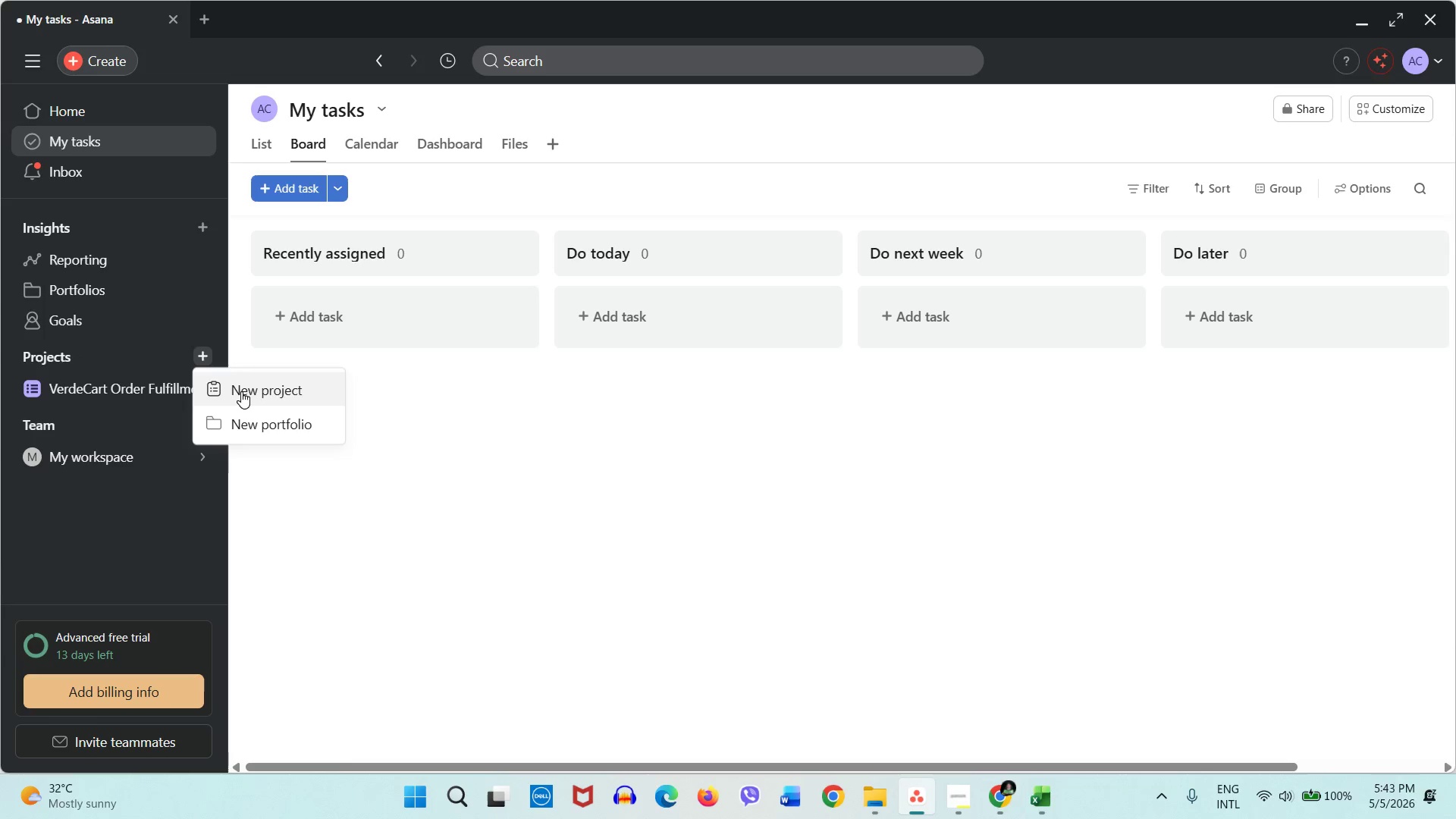 
left_click([242, 391])
 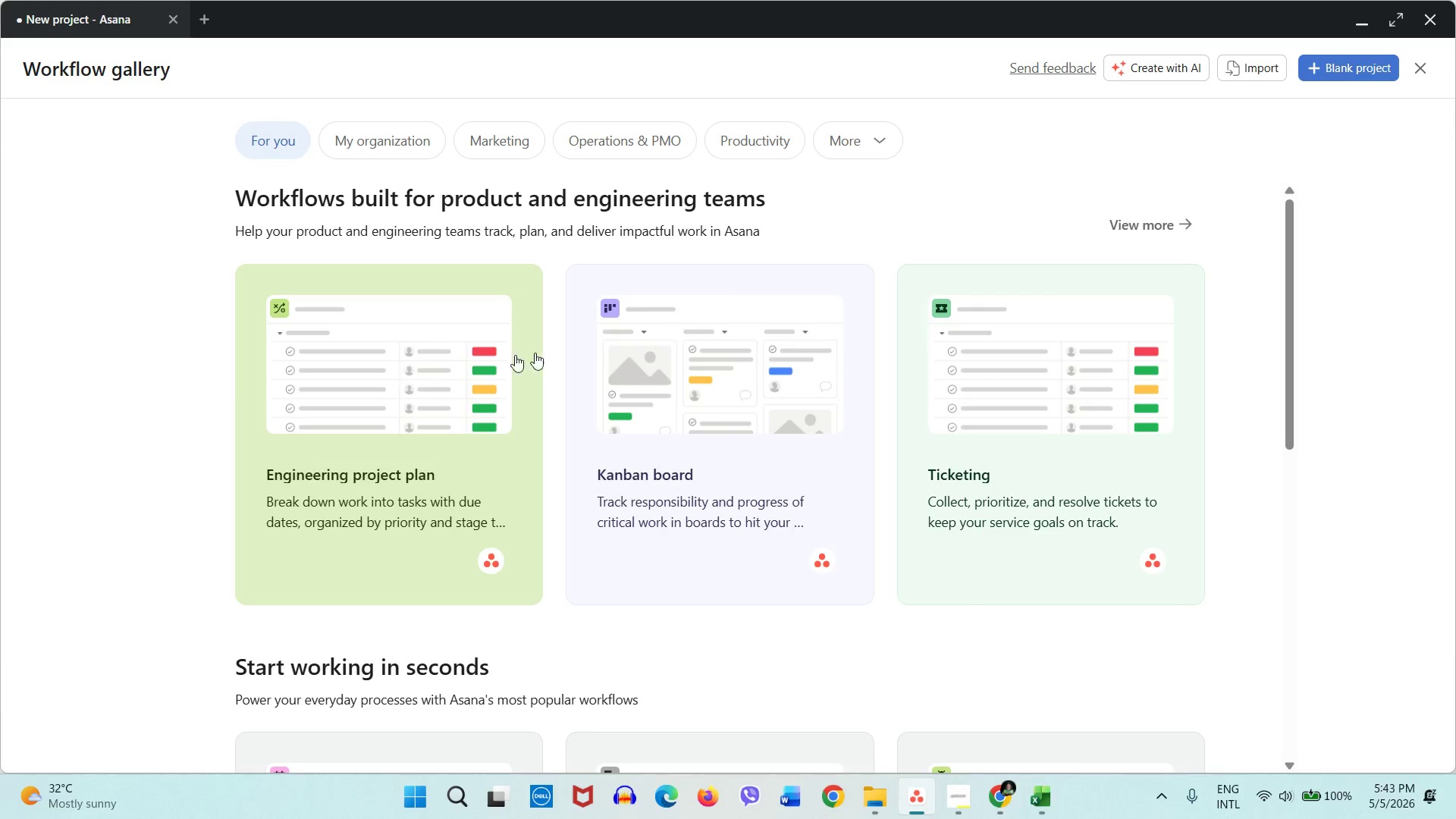 
left_click([420, 136])
 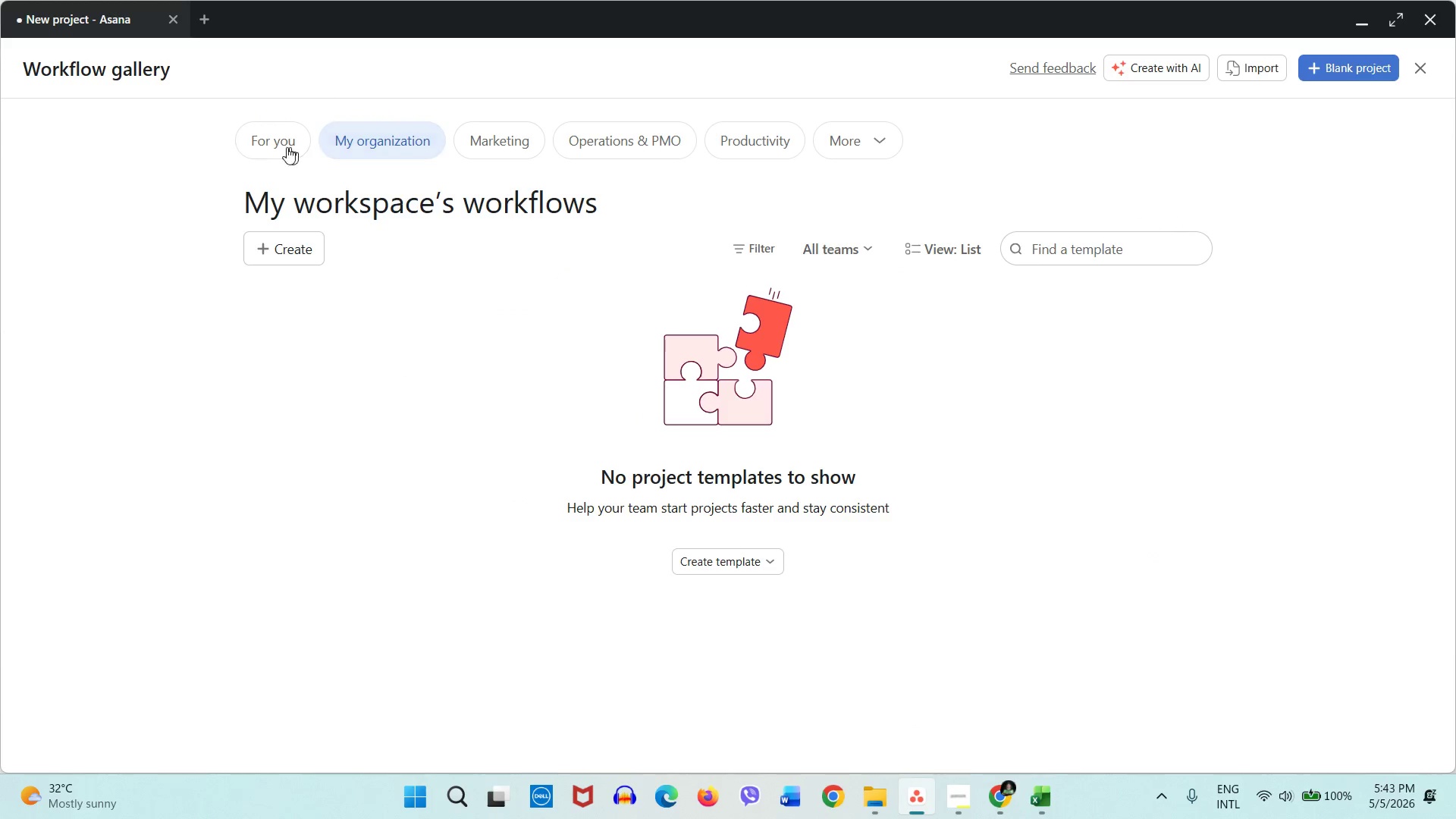 
left_click([282, 148])
 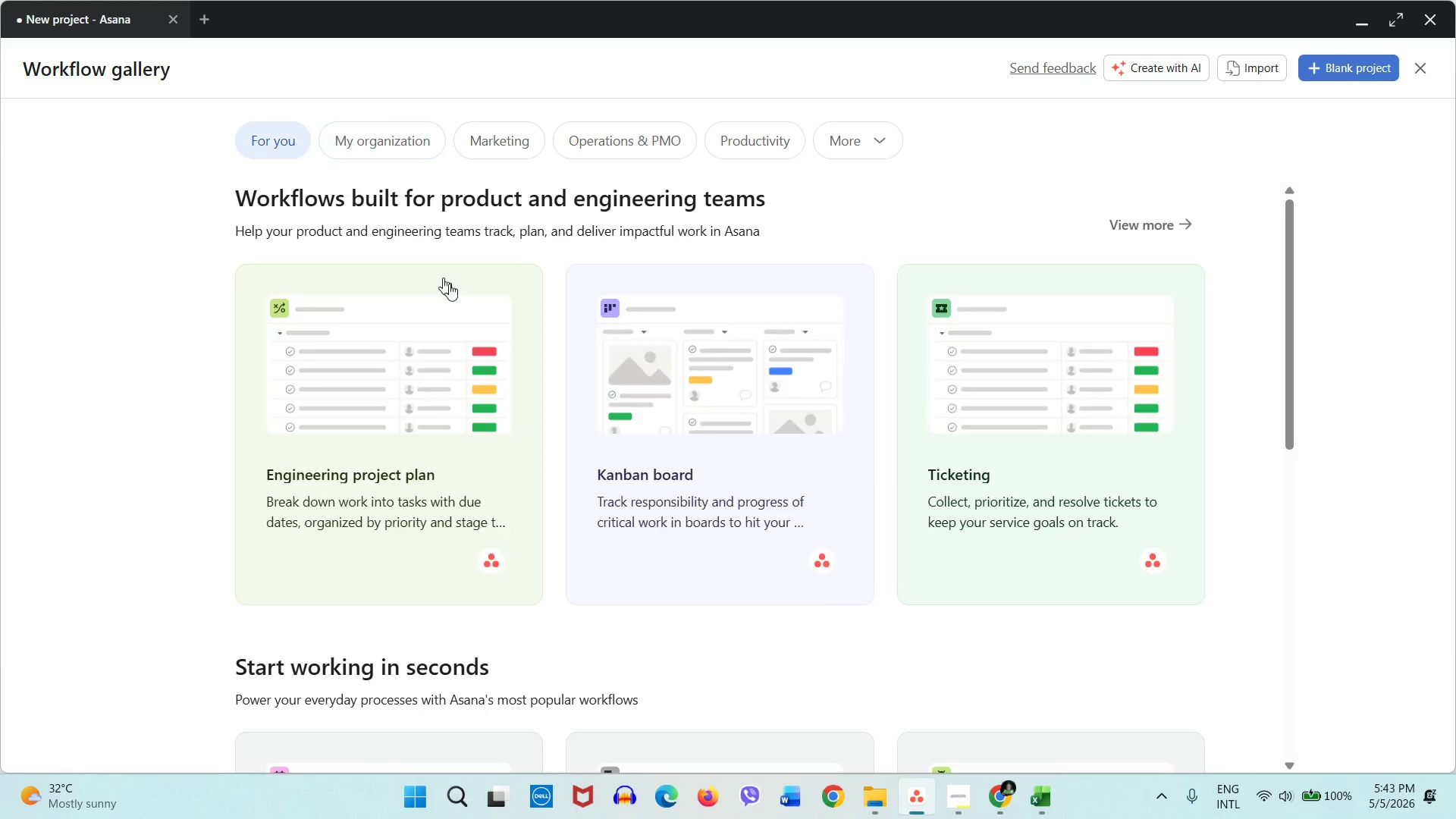 
scroll: coordinate [452, 289], scroll_direction: down, amount: 5.0
 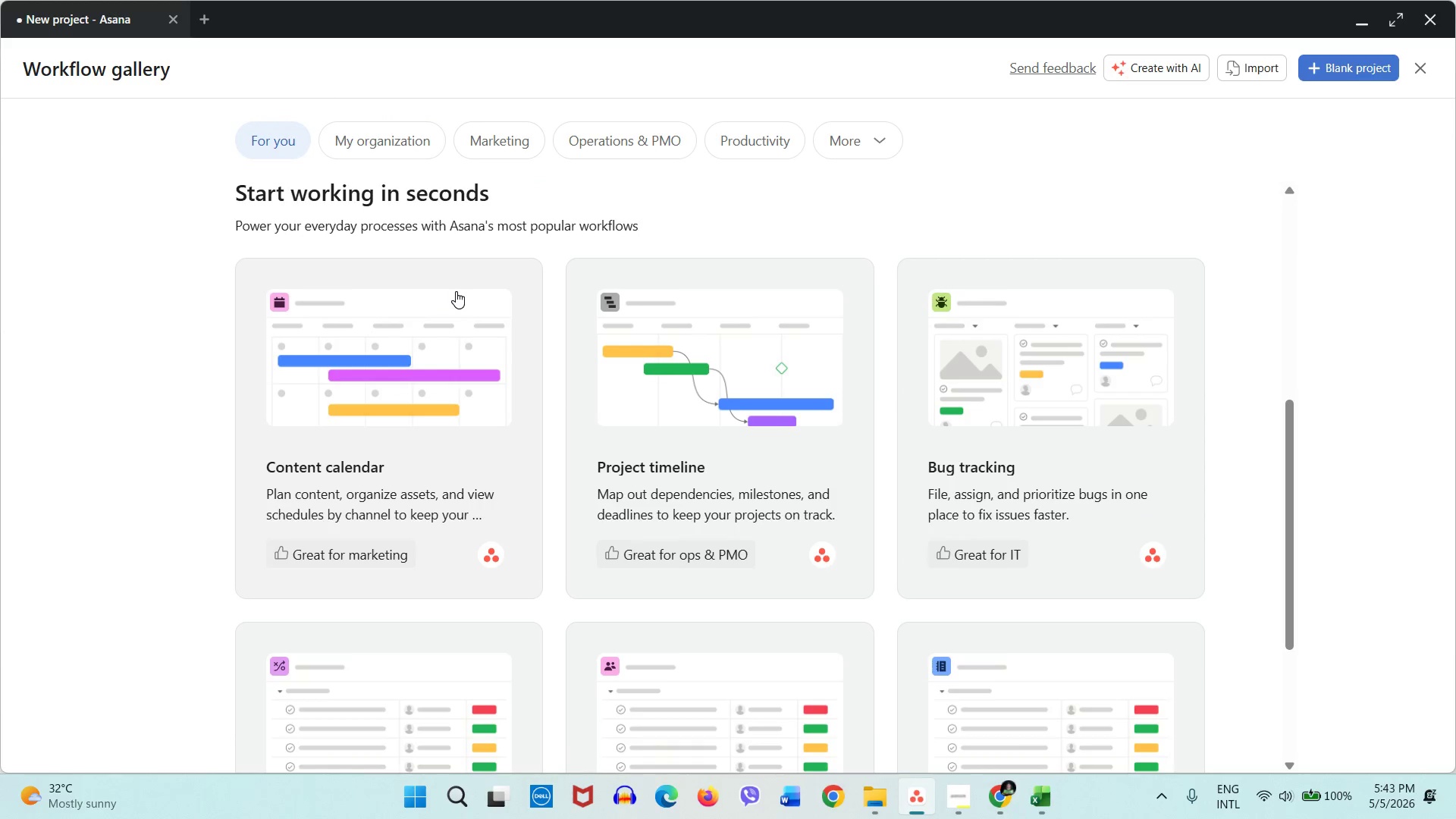 
scroll: coordinate [509, 309], scroll_direction: up, amount: 8.0
 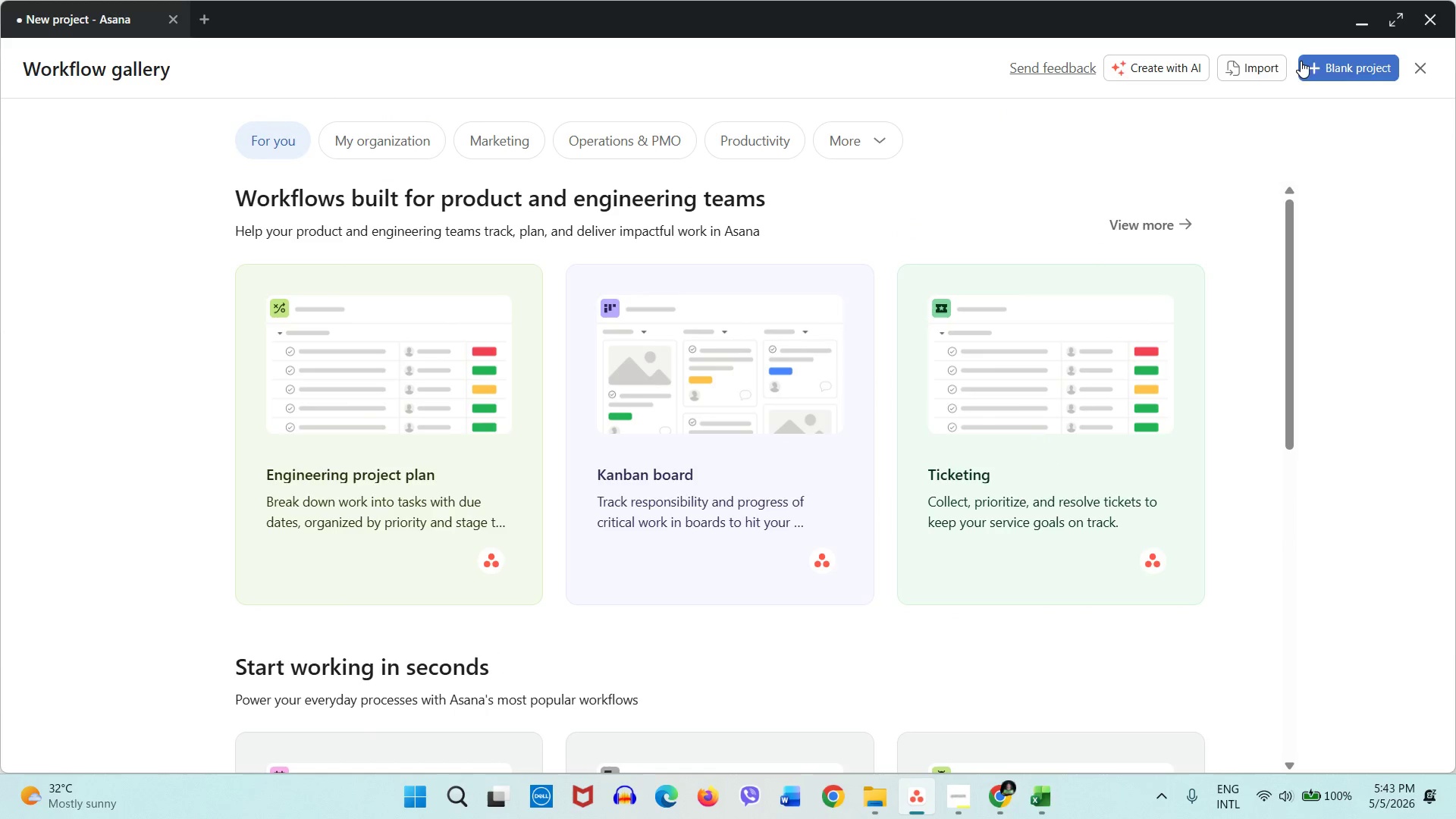 
left_click([1311, 64])
 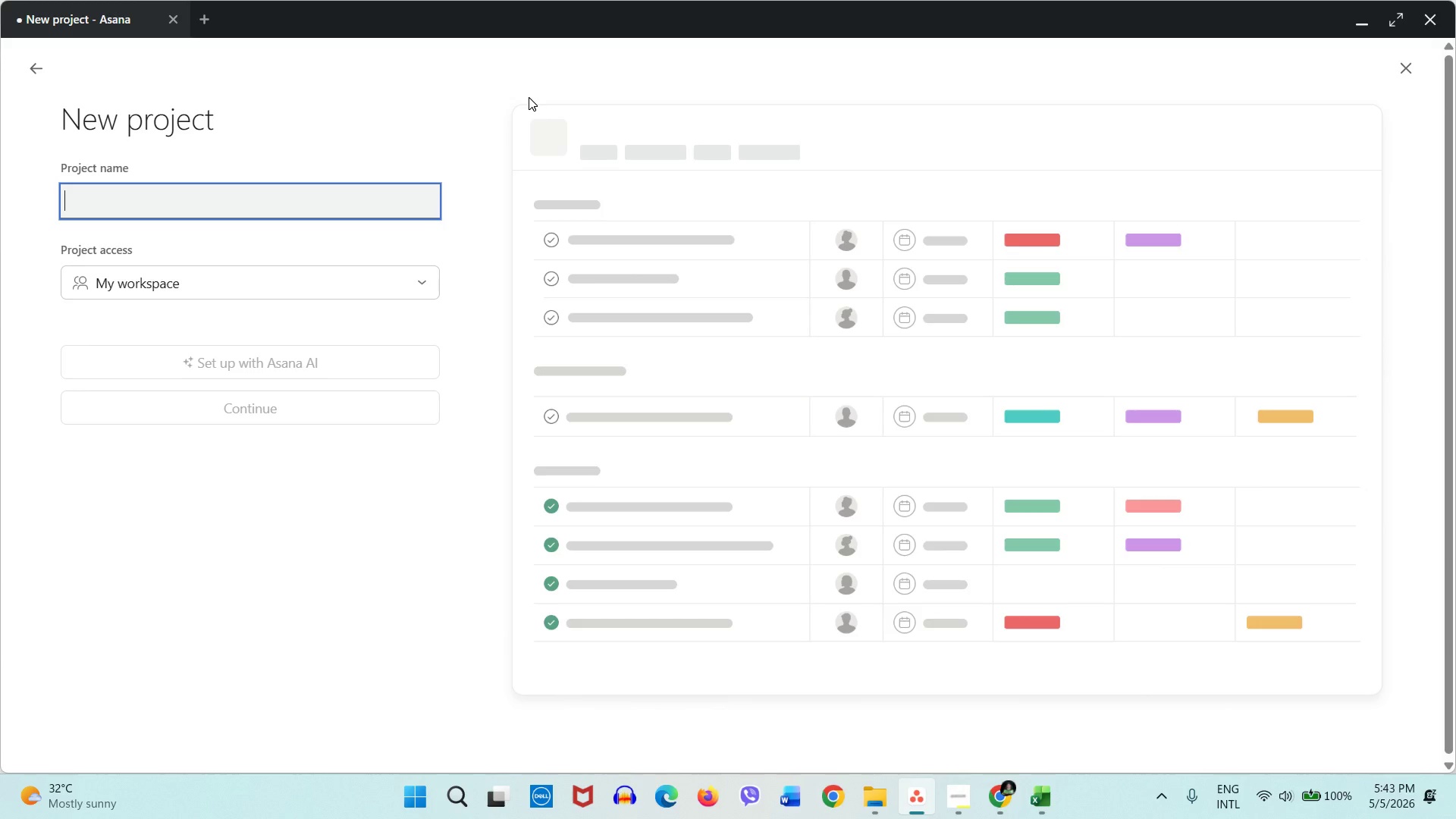 
wait(6.42)
 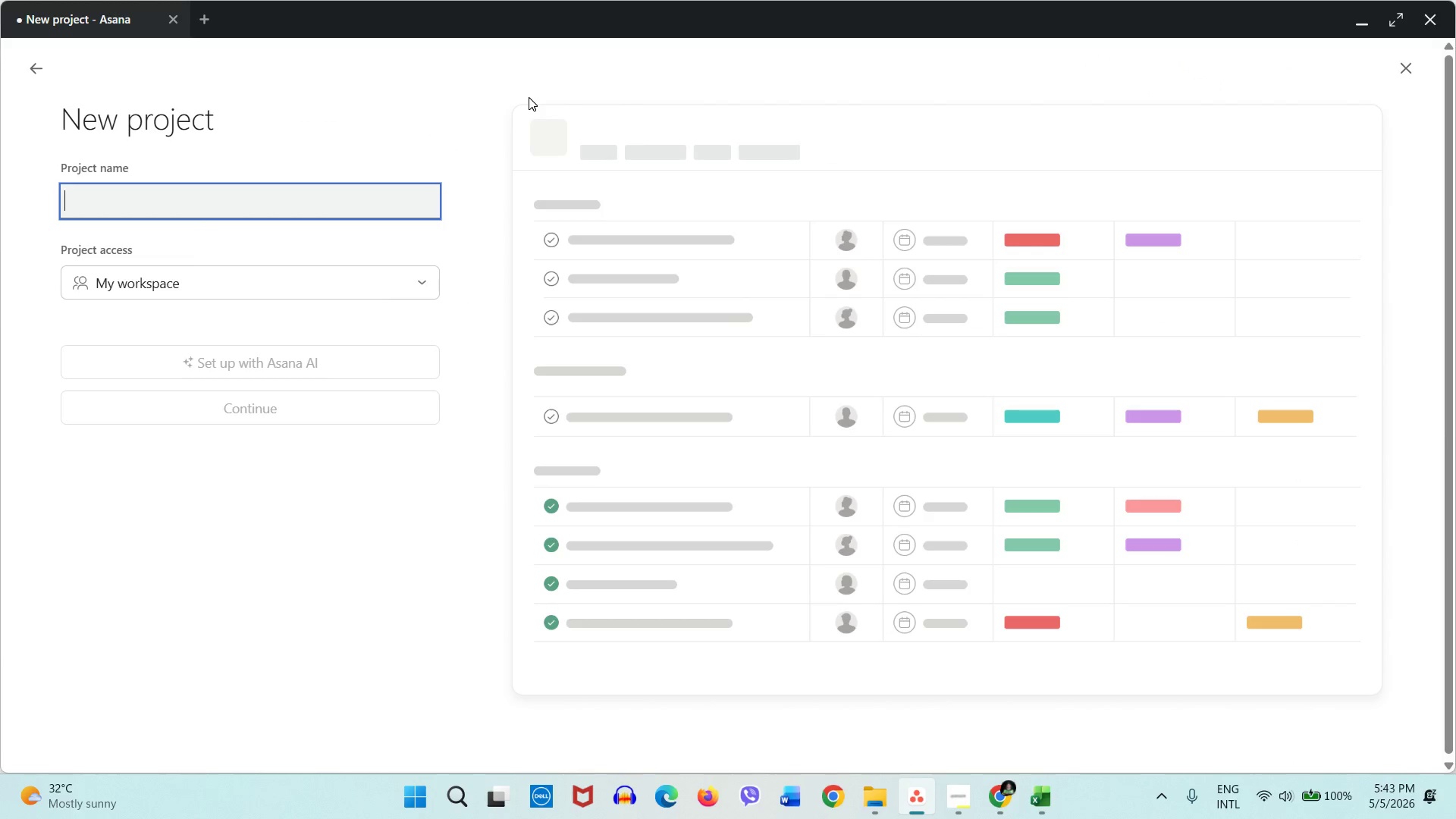 
key(Shift+ShiftLeft)
 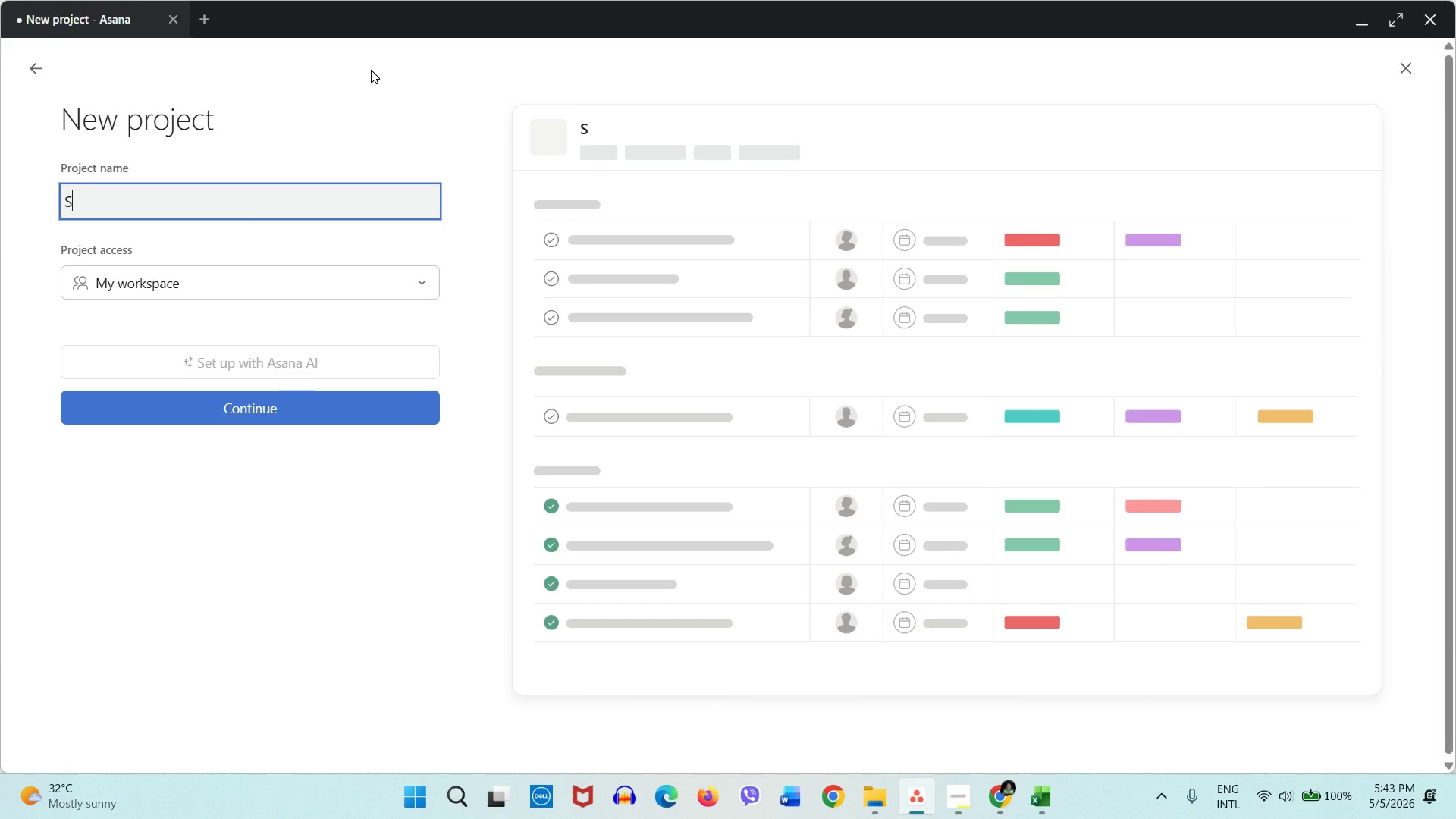 
key(Shift+S)
 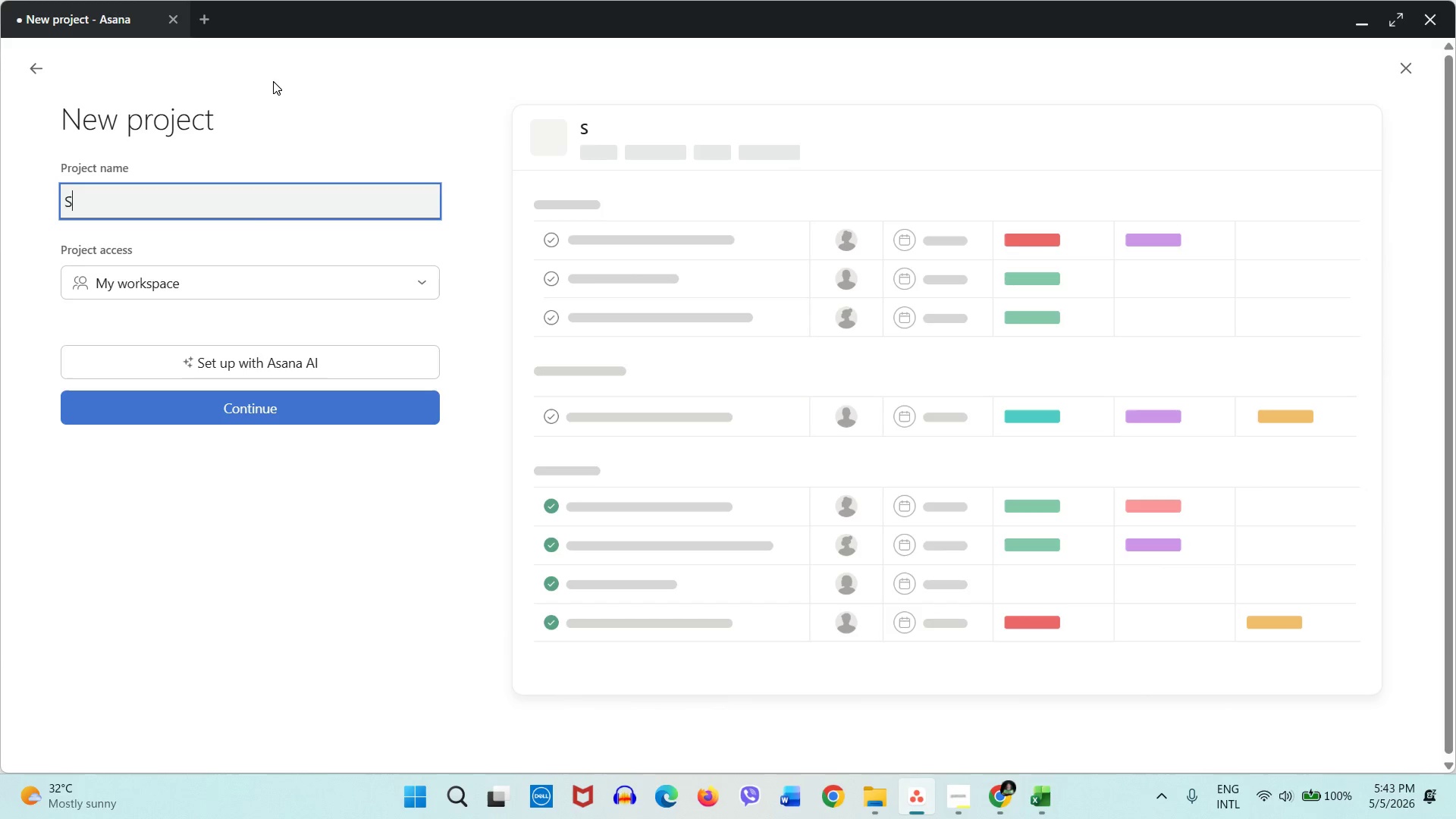 
type(easonal Beverage)
 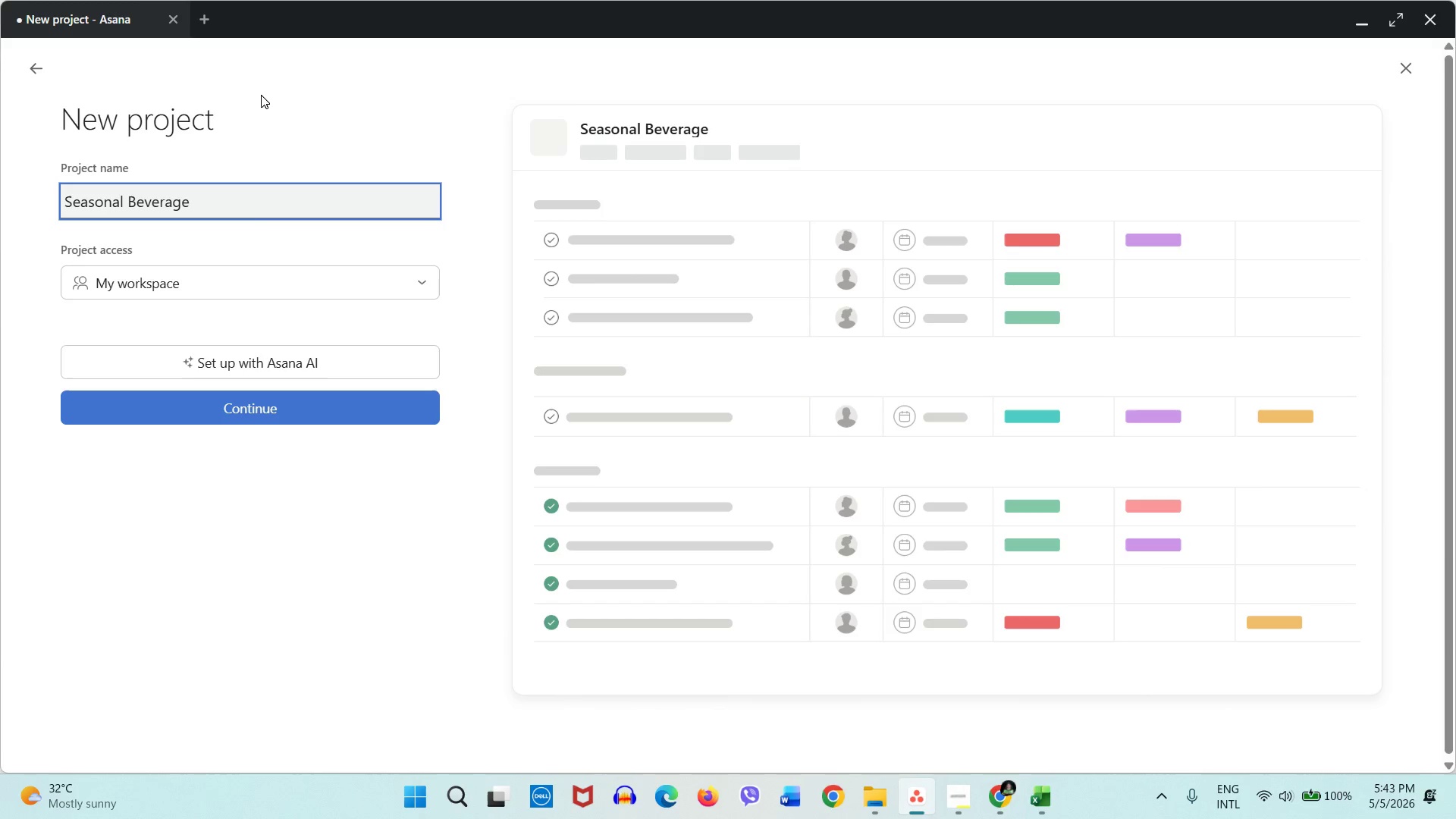 
type( Rollout - Steep & Stam)
 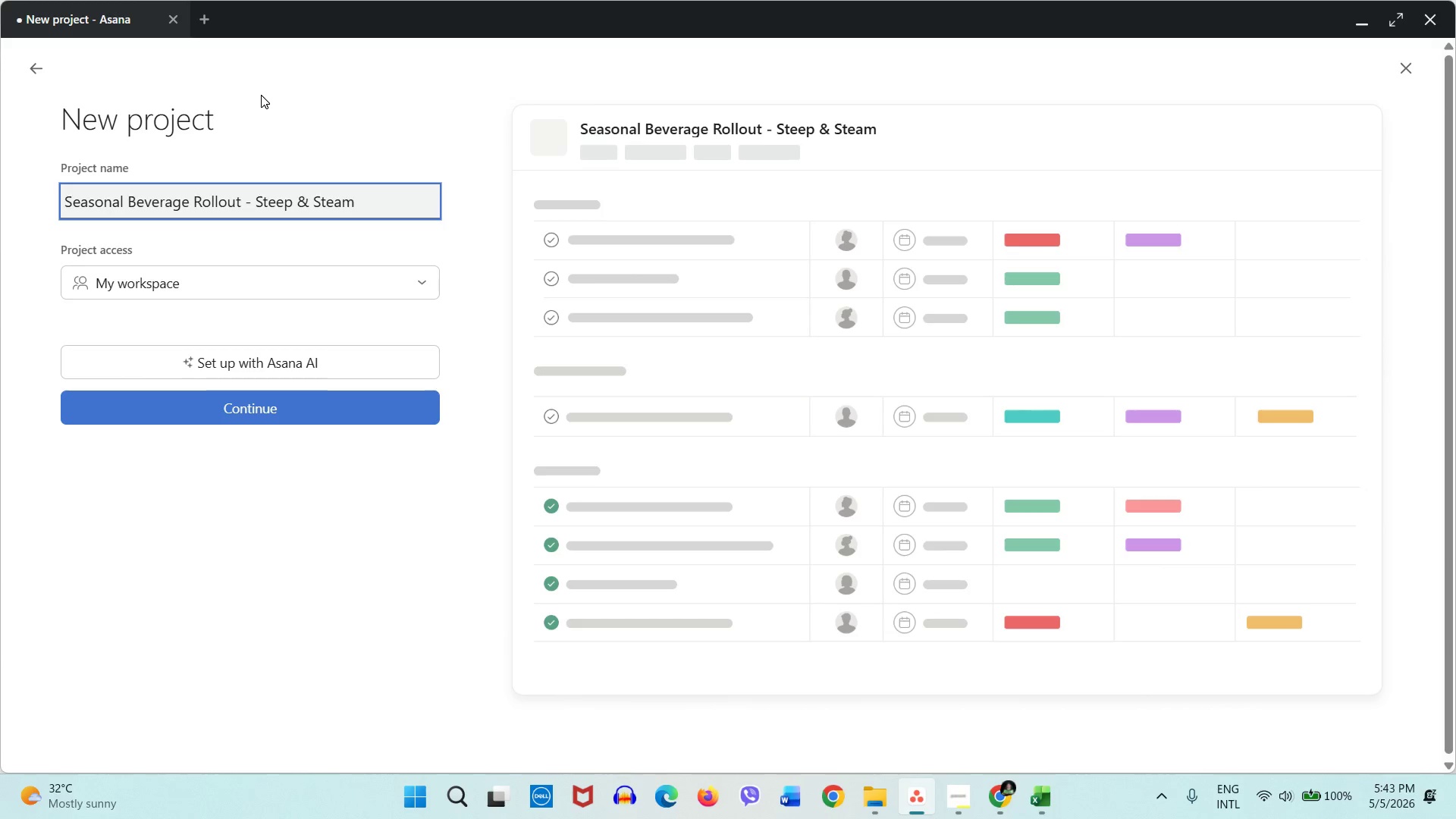 
left_click([274, 298])
 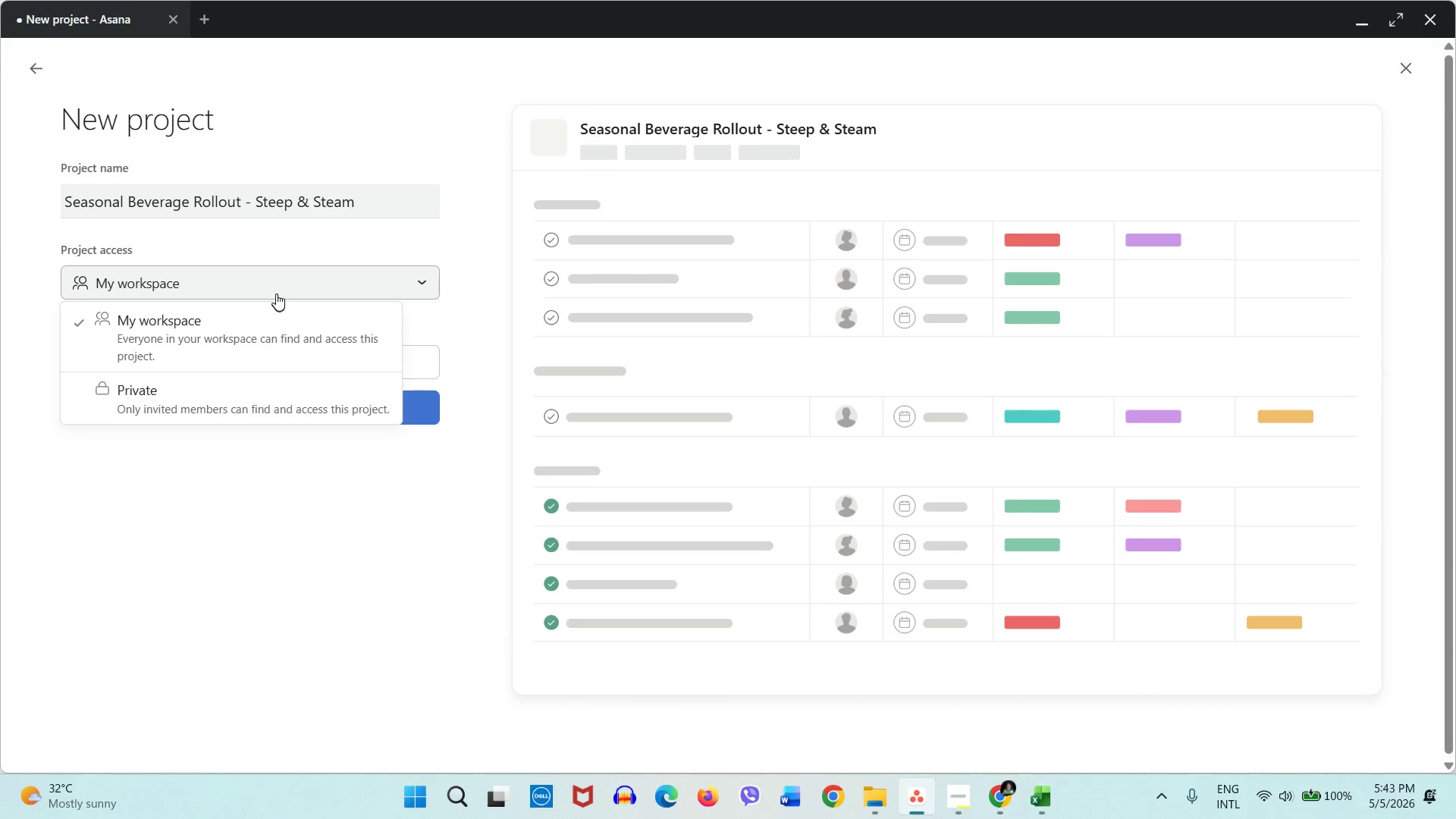 
left_click([276, 293])
 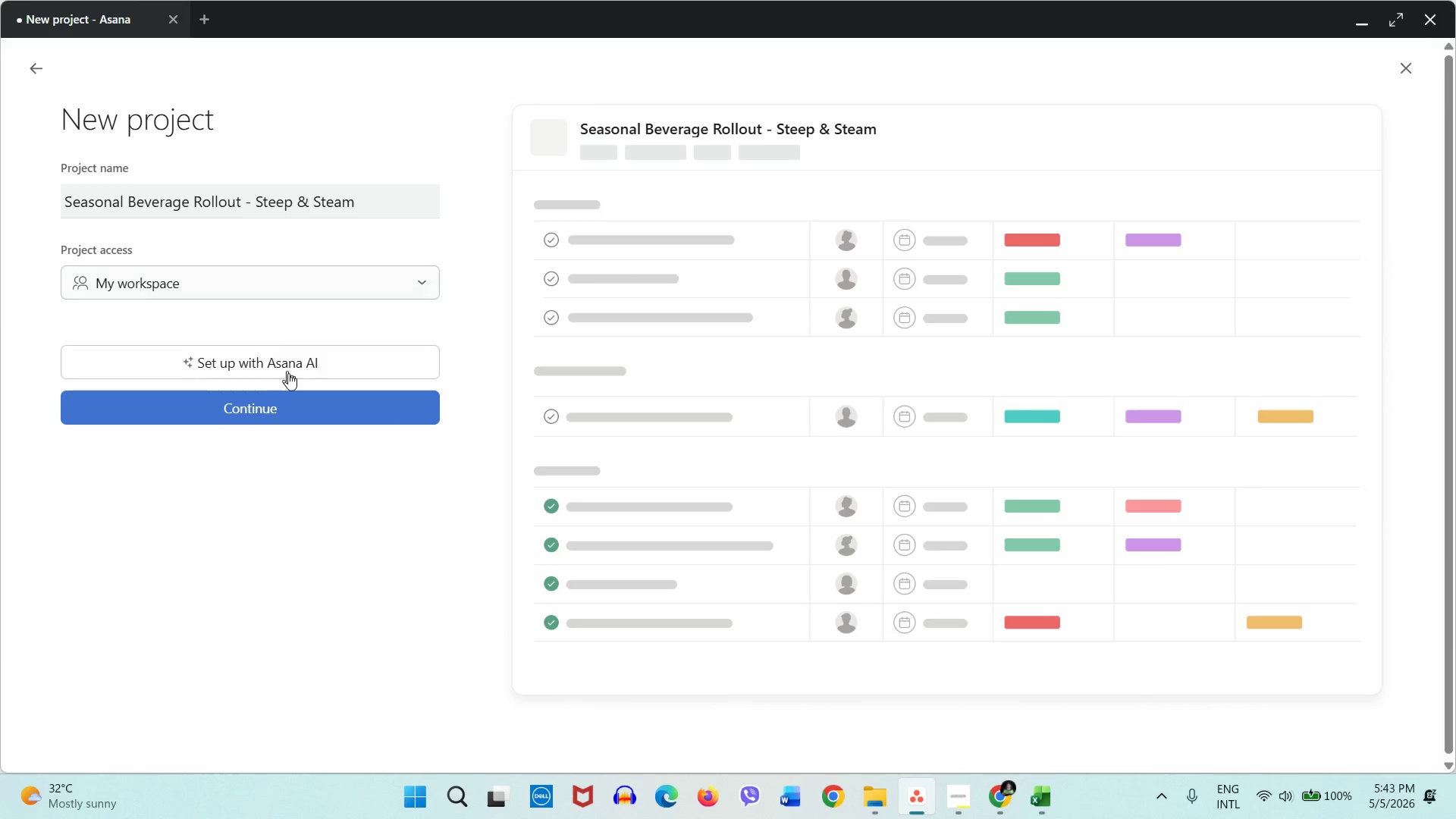 
left_click([293, 411])
 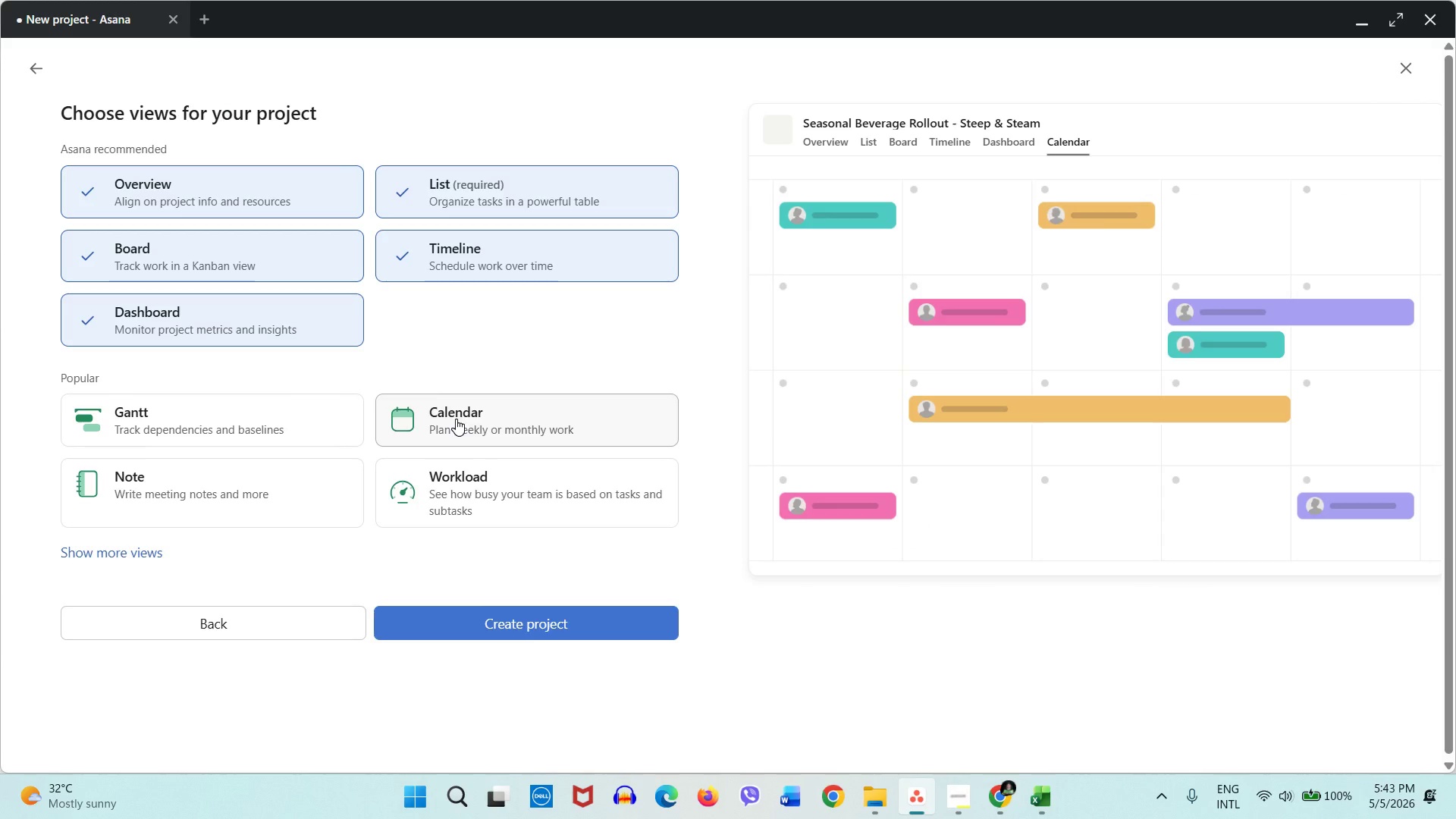 
wait(8.48)
 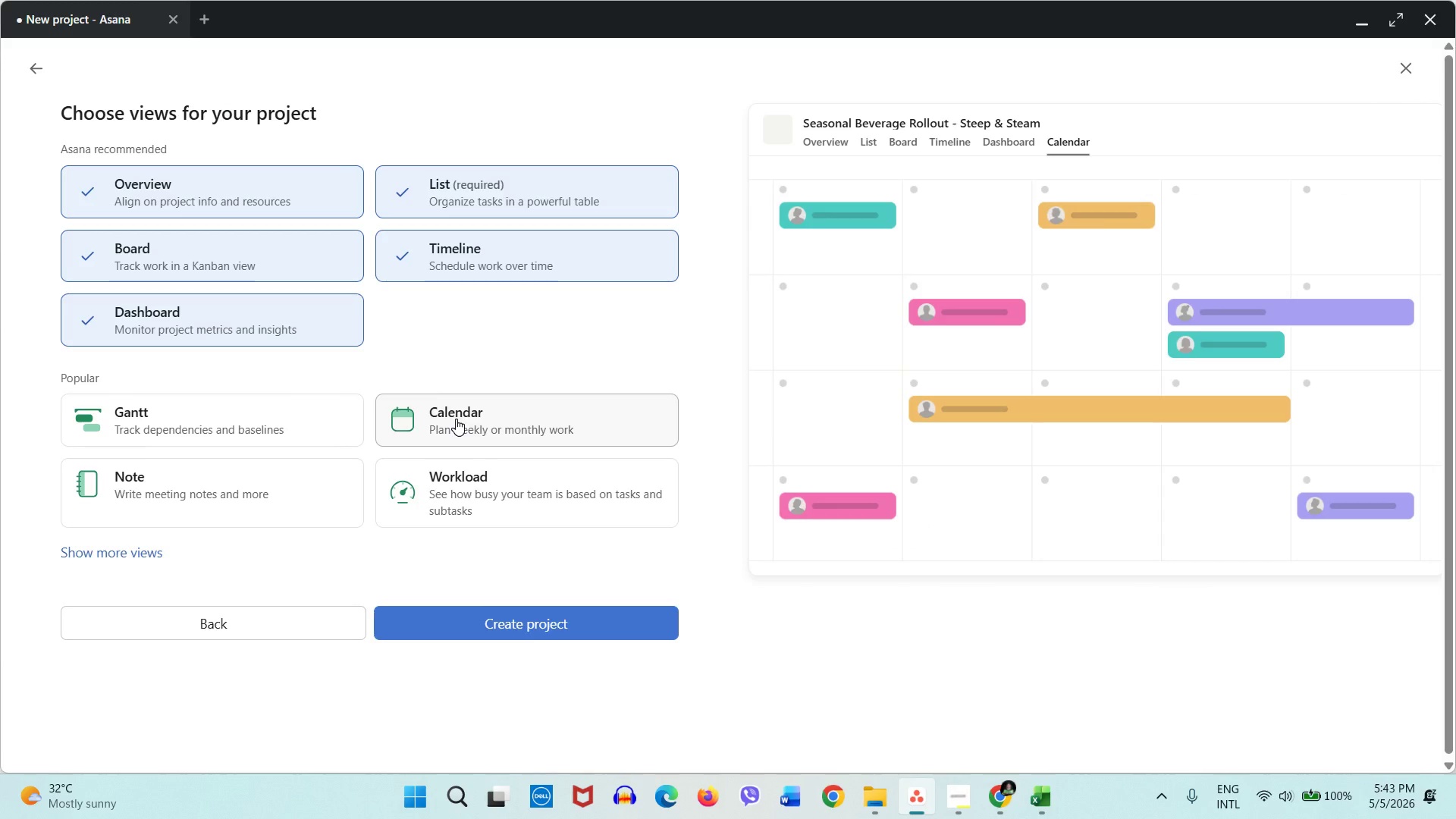 
double_click([304, 328])
 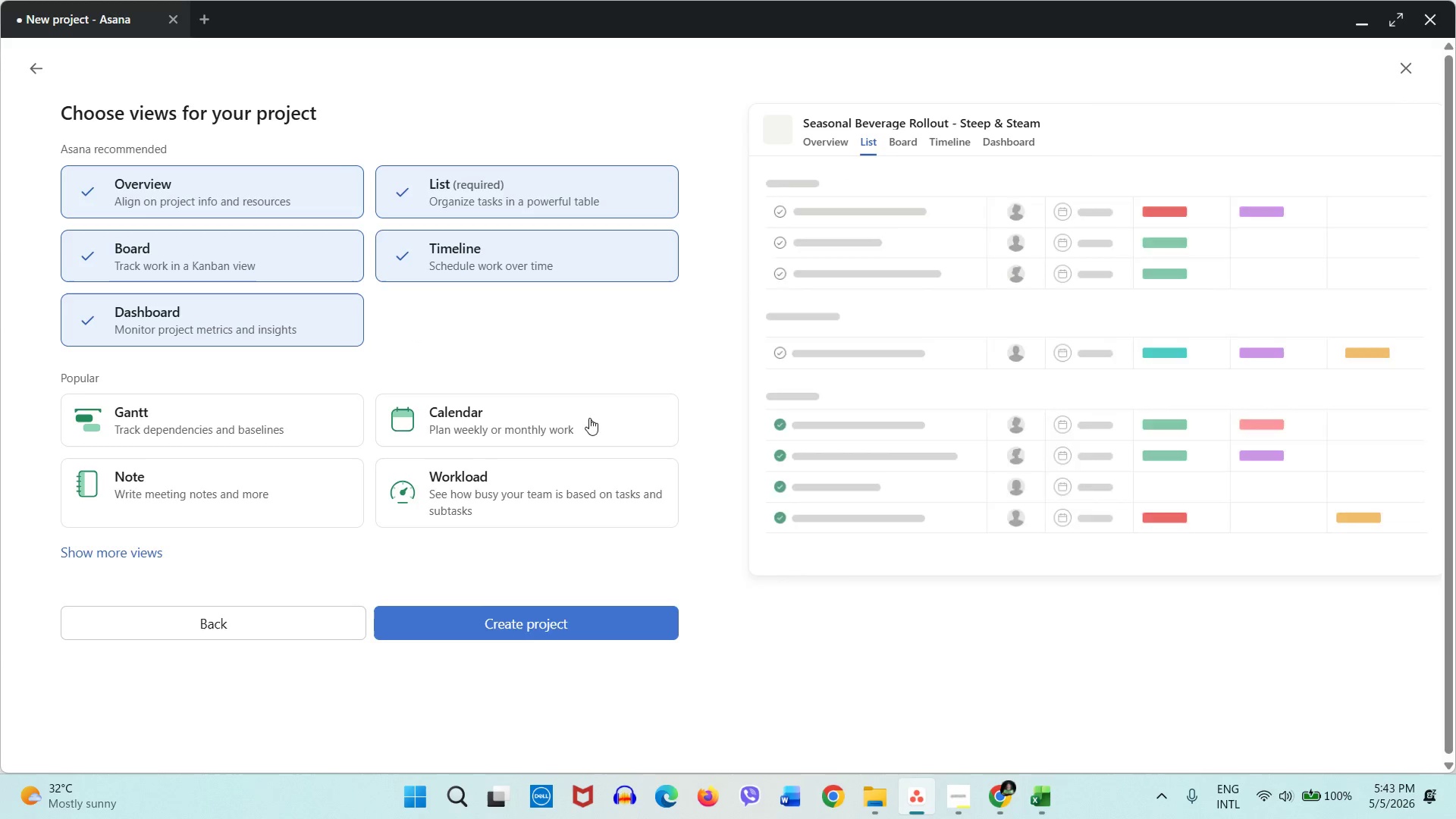 
left_click([952, 805])